 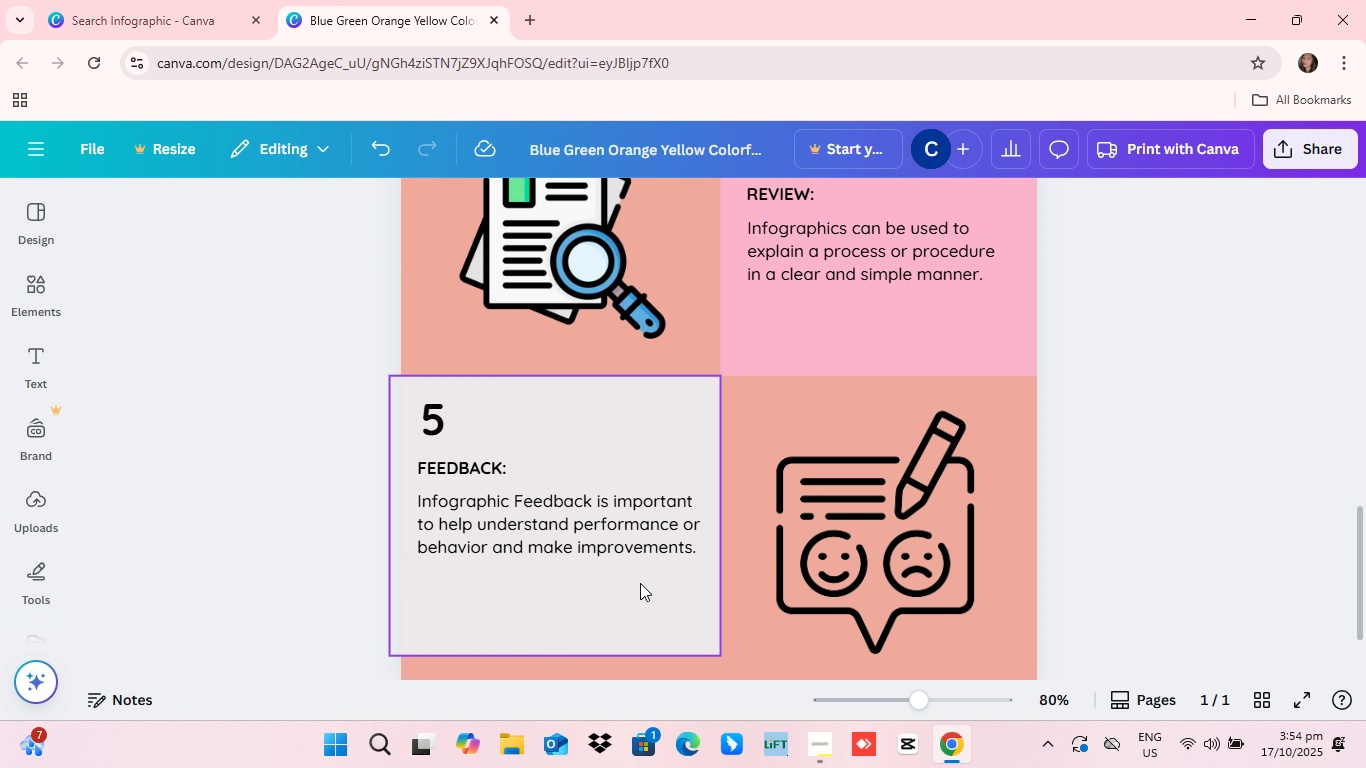 
scroll: coordinate [1104, 466], scroll_direction: up, amount: 2.0
 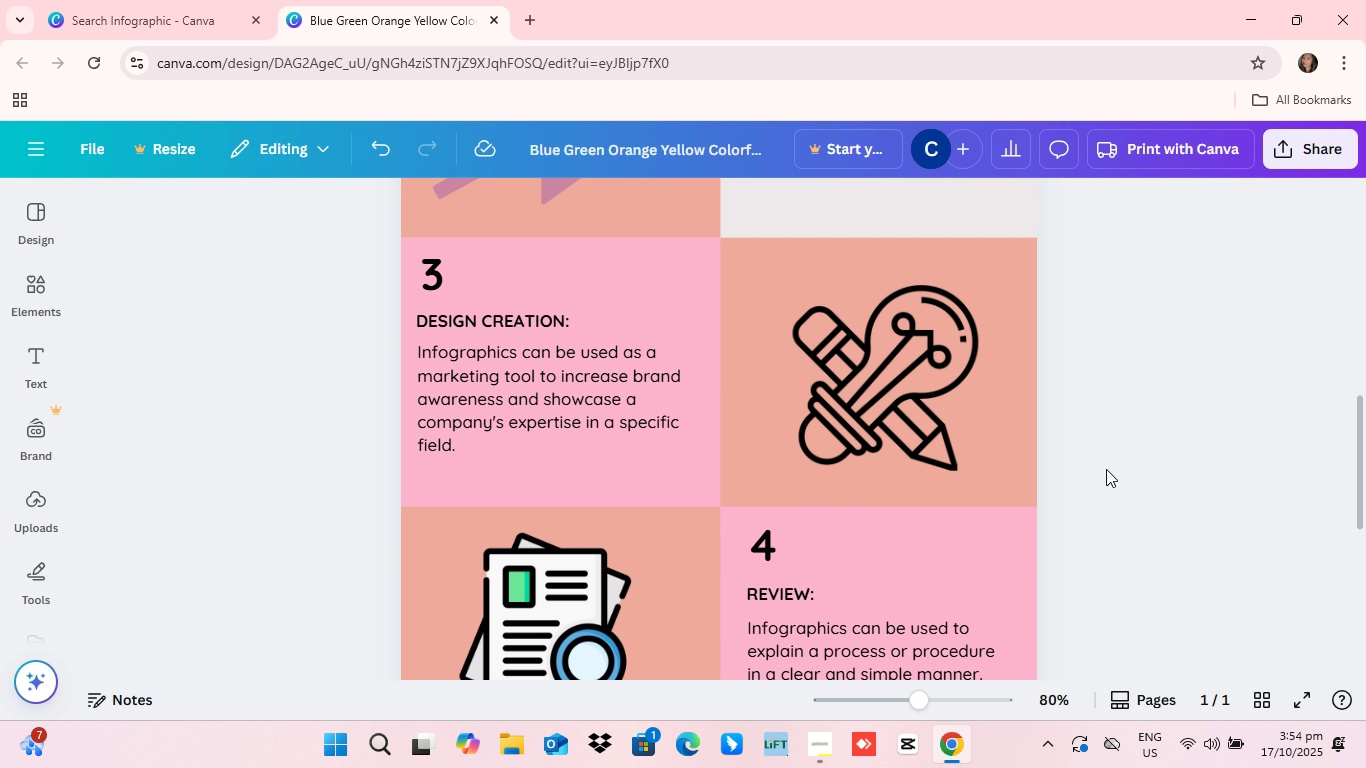 
scroll: coordinate [1106, 469], scroll_direction: down, amount: 1.0
 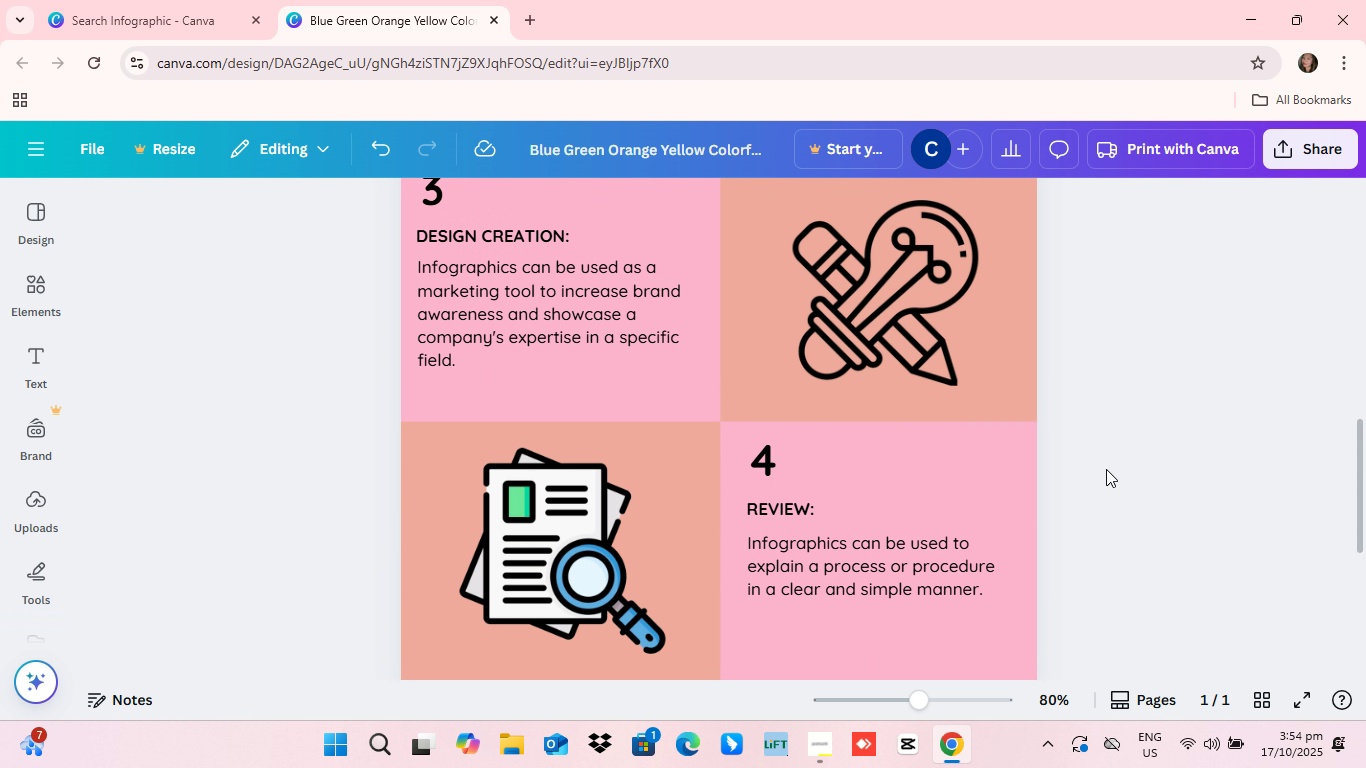 
scroll: coordinate [1106, 469], scroll_direction: up, amount: 2.0
 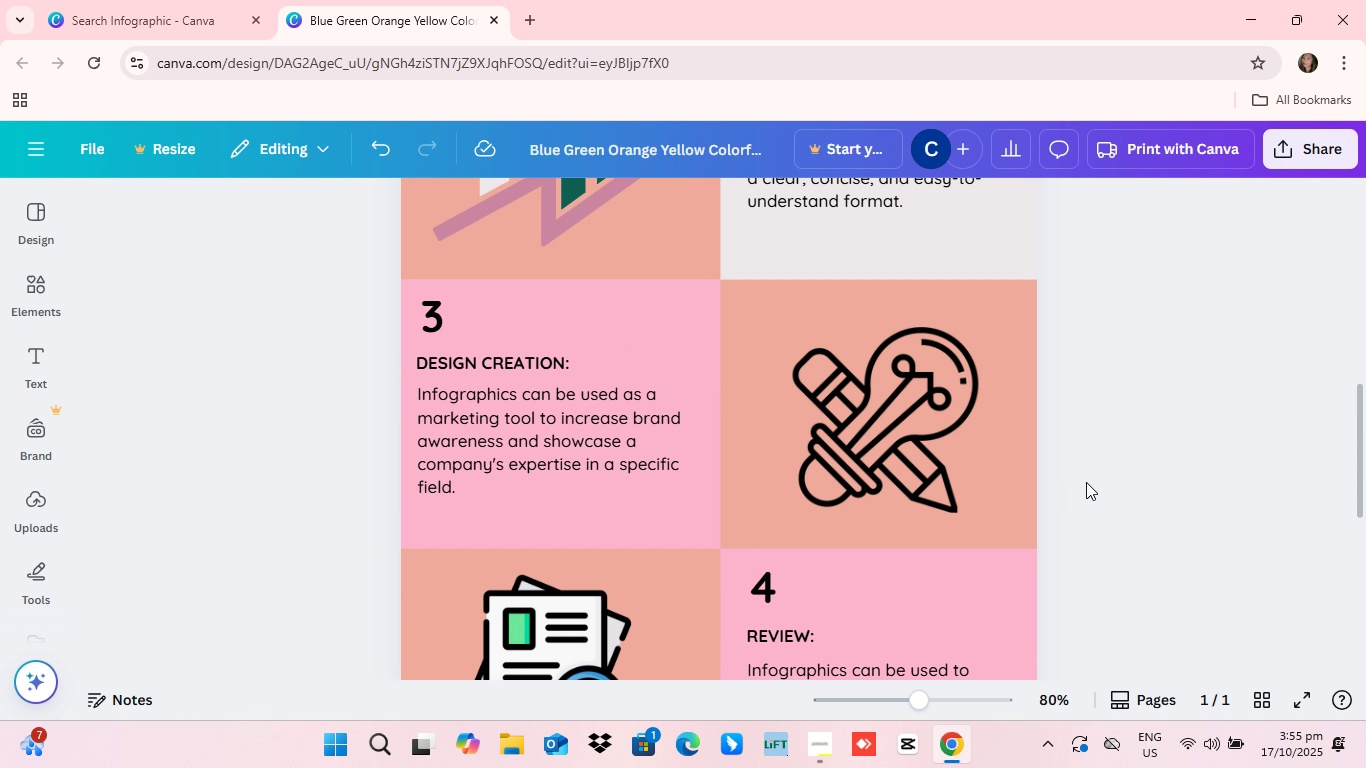 
scroll: coordinate [1082, 518], scroll_direction: down, amount: 2.0
 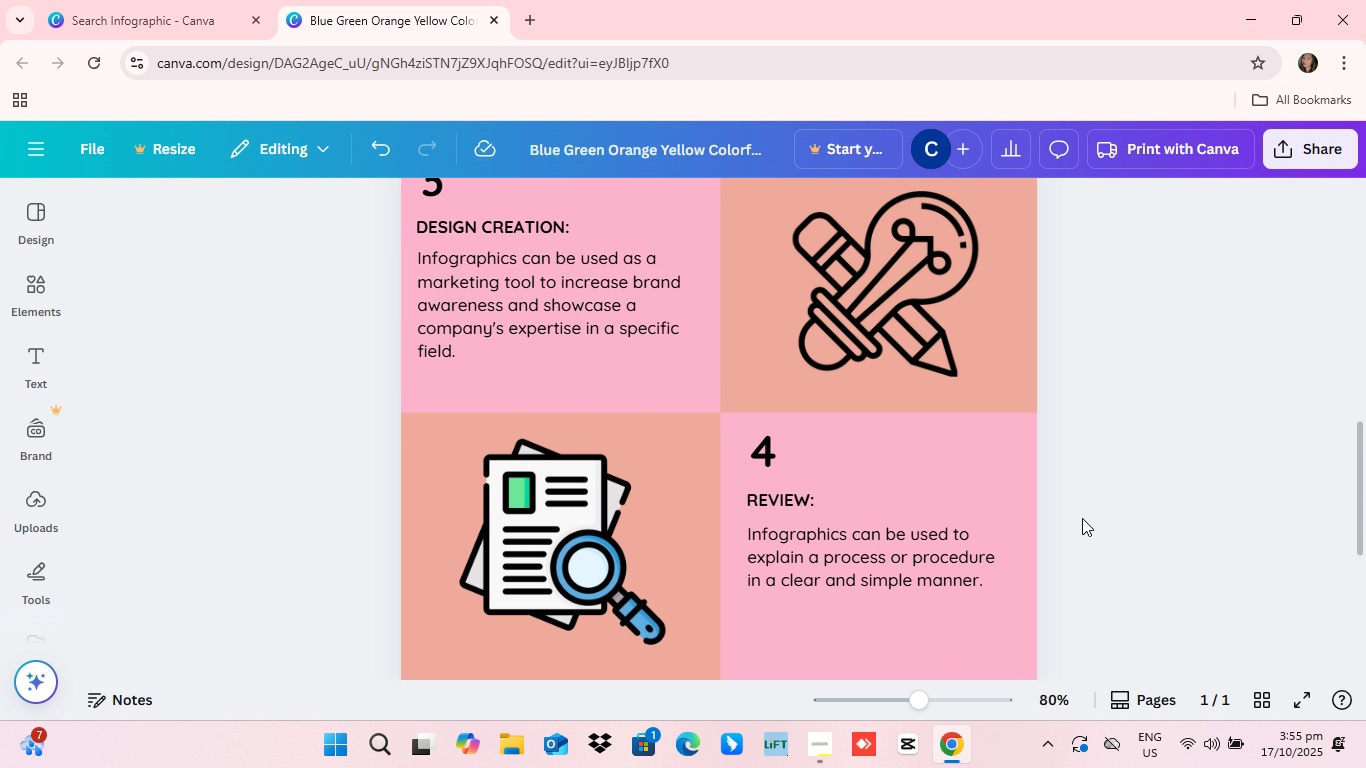 
scroll: coordinate [1082, 515], scroll_direction: up, amount: 6.0
 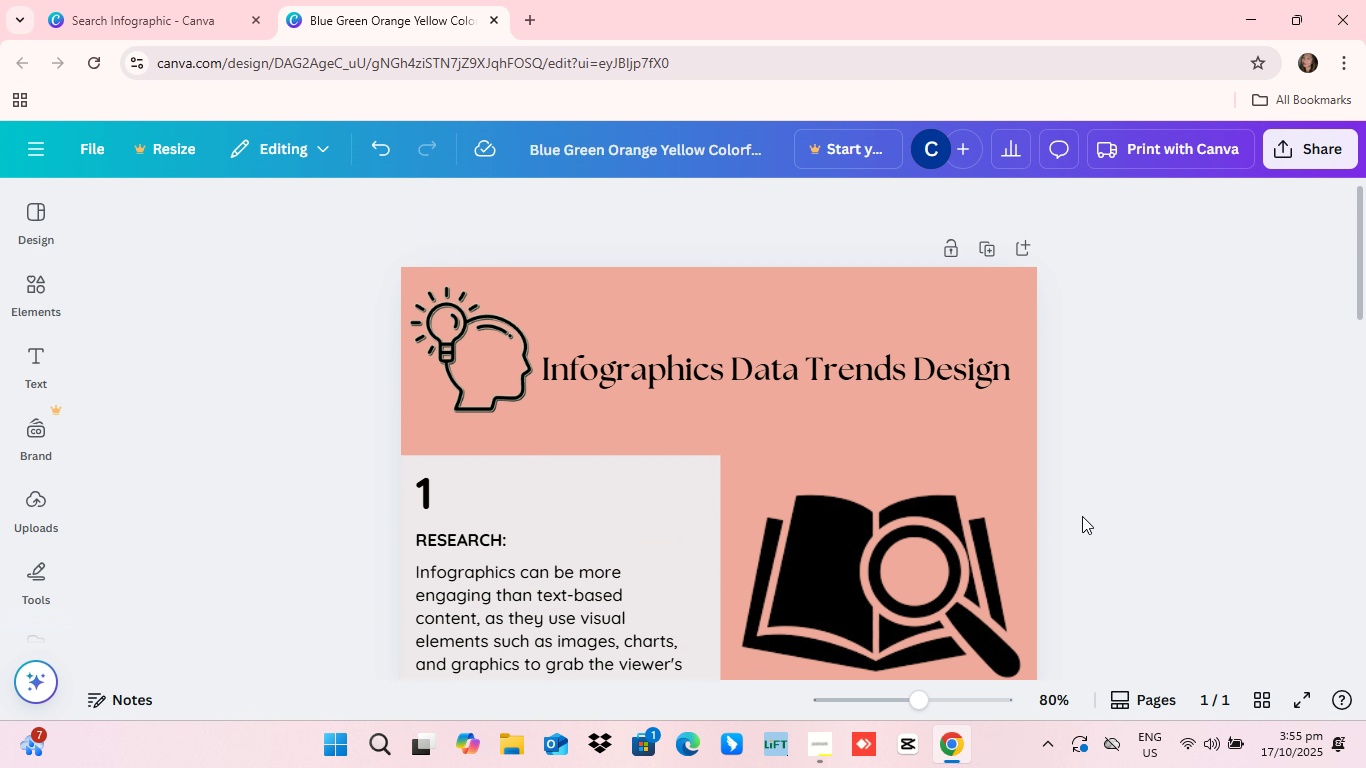 
scroll: coordinate [1082, 516], scroll_direction: down, amount: 2.0
 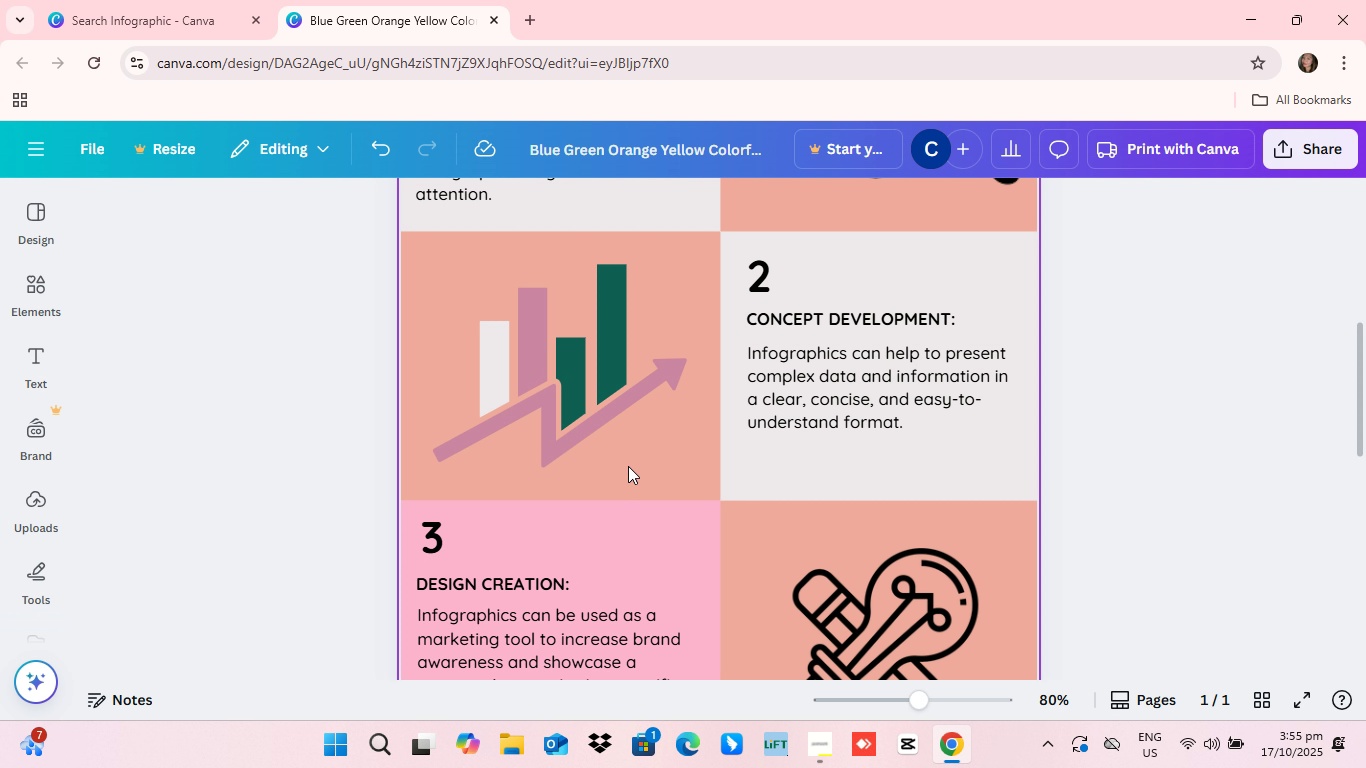 
wait(7.27)
 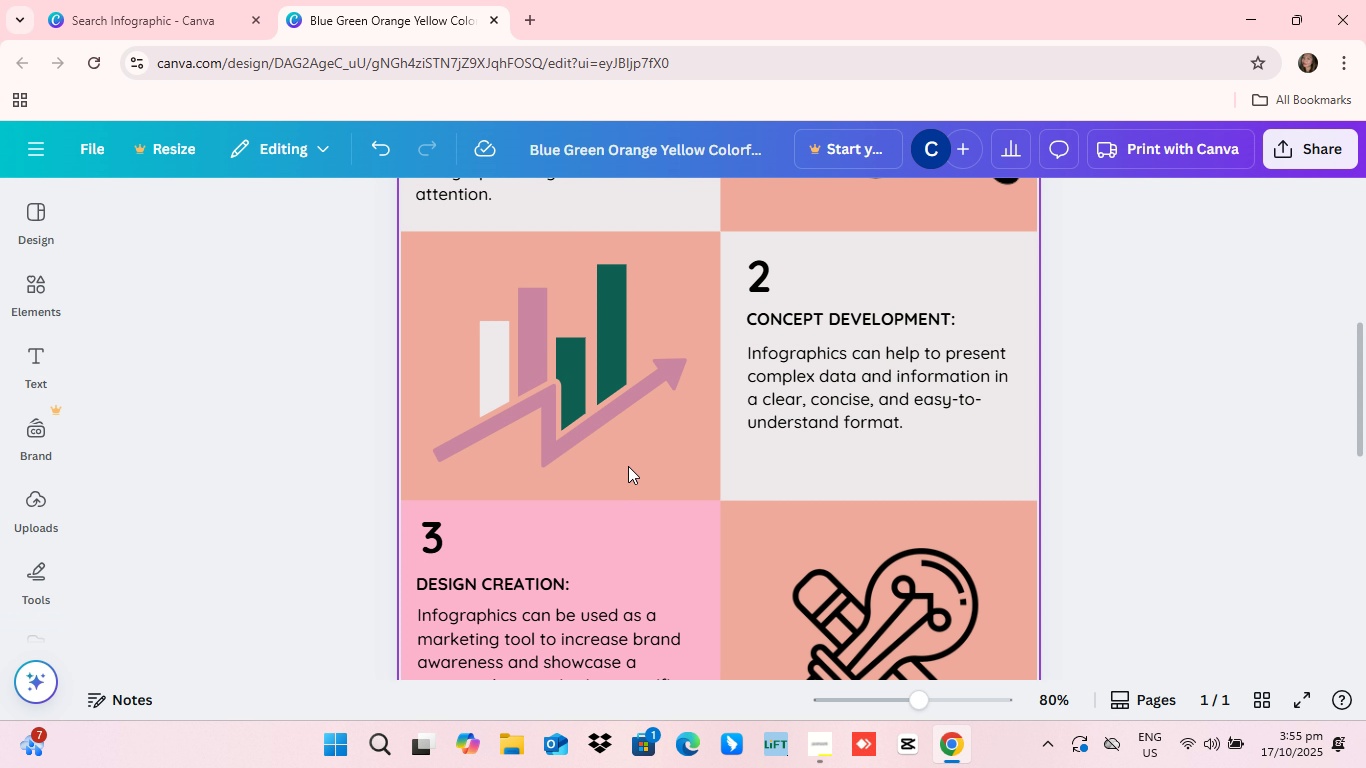 
scroll: coordinate [700, 583], scroll_direction: up, amount: 7.0
 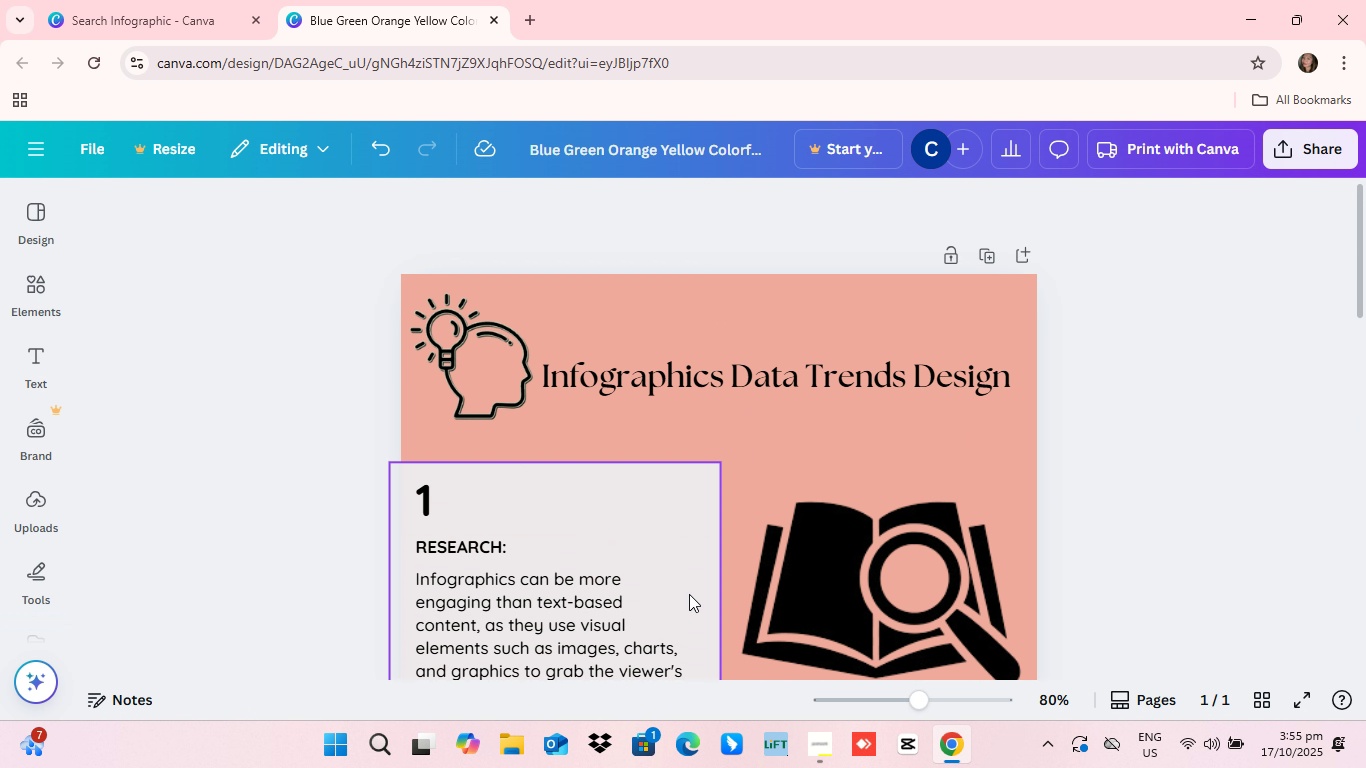 
scroll: coordinate [689, 594], scroll_direction: none, amount: 0.0
 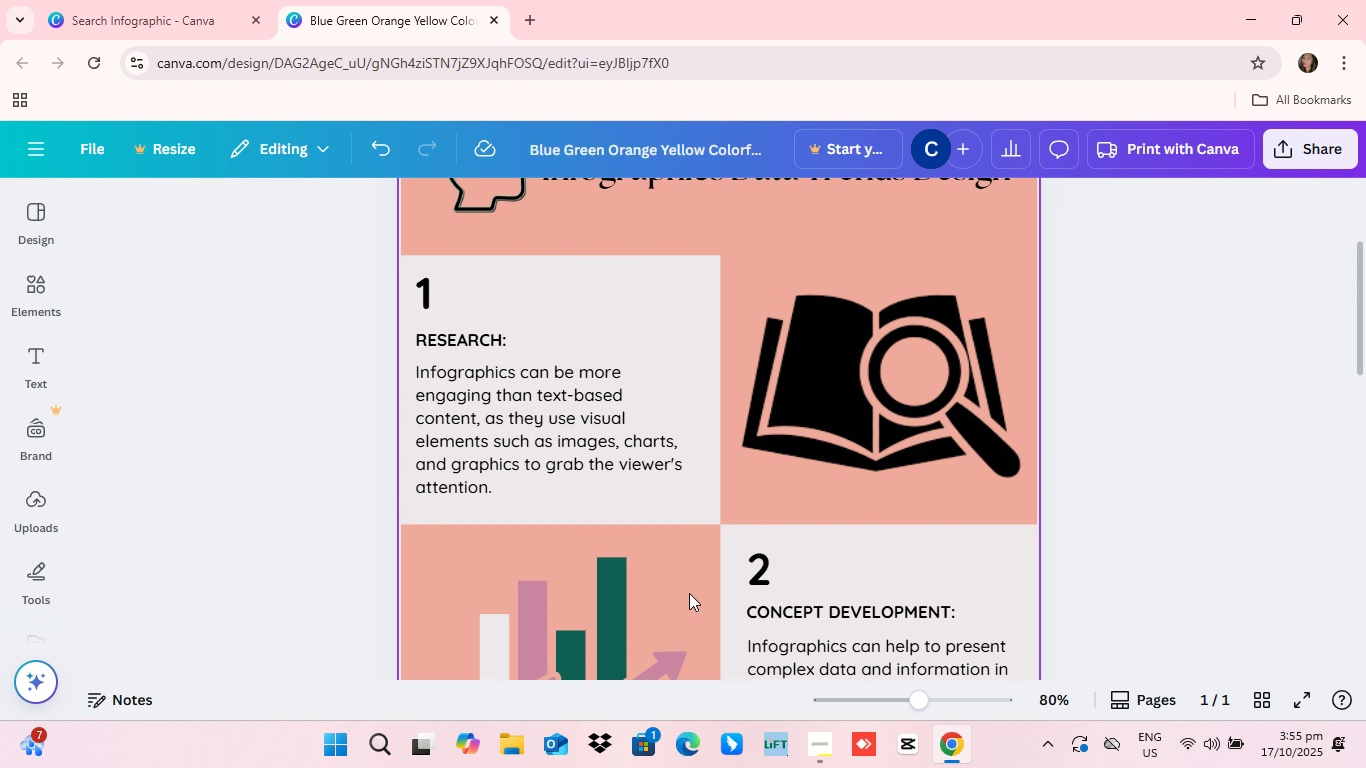 
scroll: coordinate [797, 544], scroll_direction: down, amount: 10.0
 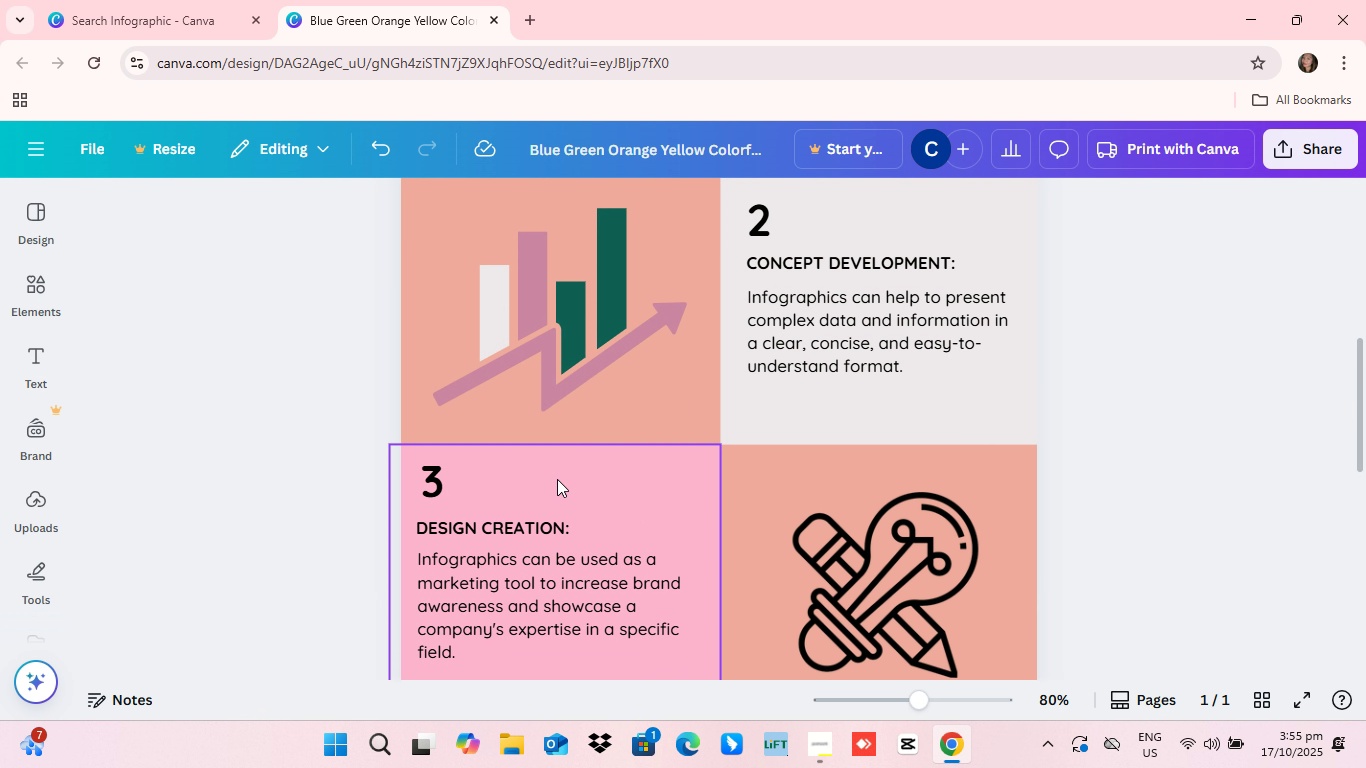 
scroll: coordinate [557, 479], scroll_direction: up, amount: 4.0
 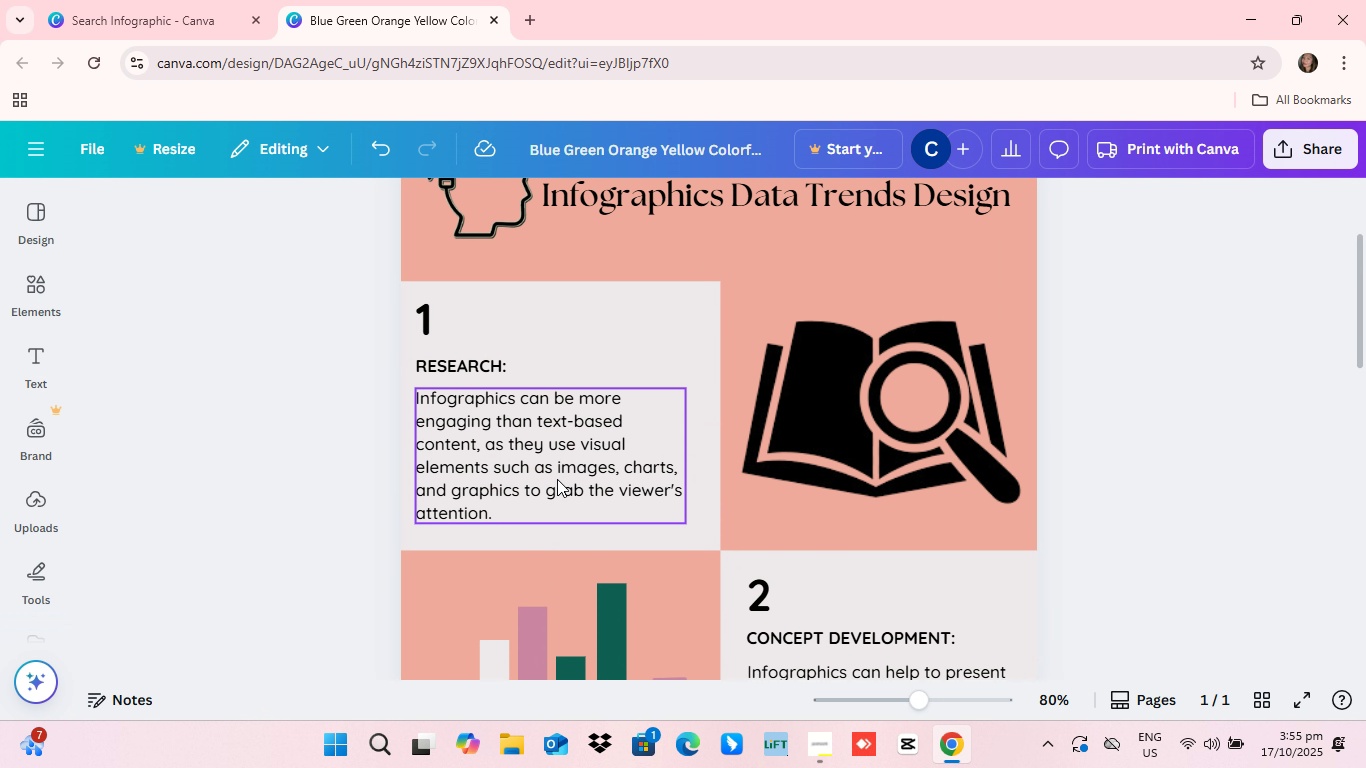 
scroll: coordinate [557, 479], scroll_direction: down, amount: 1.0
 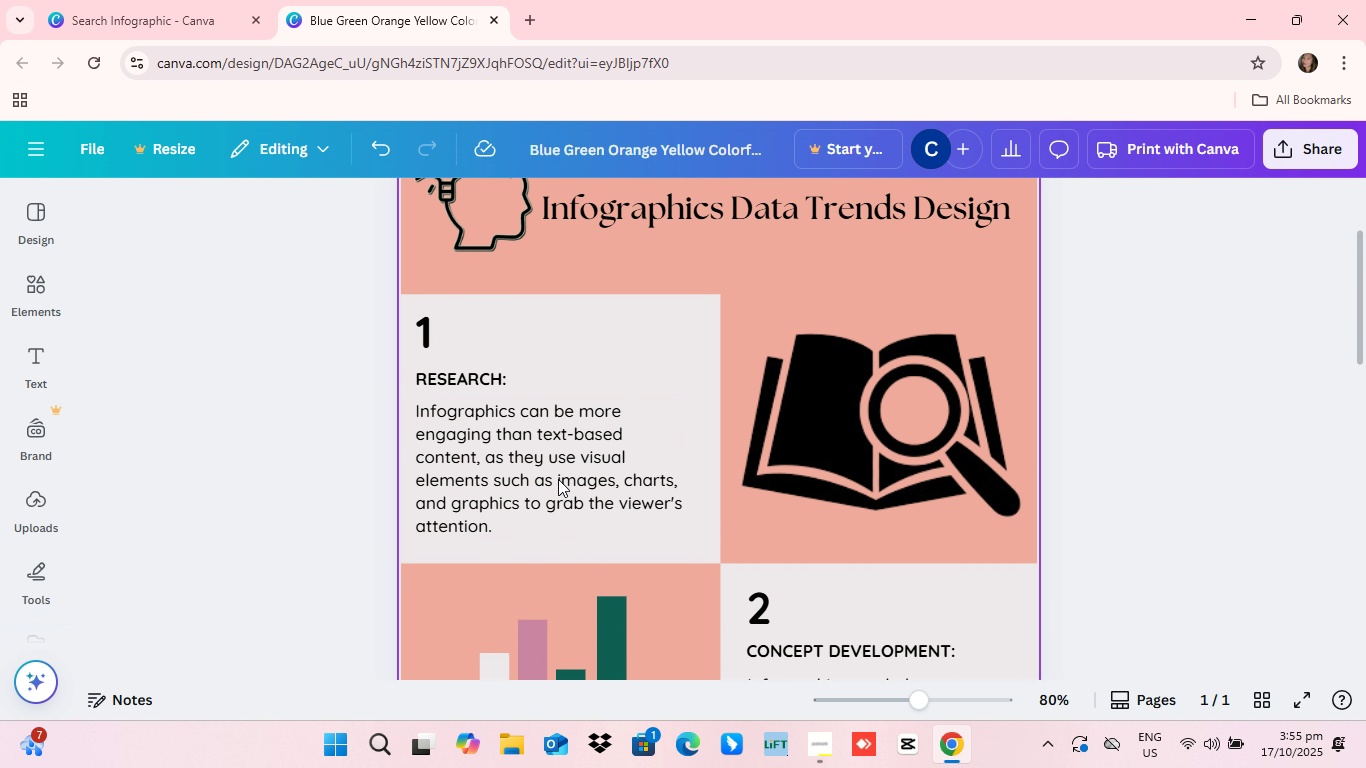 
scroll: coordinate [558, 479], scroll_direction: up, amount: 3.0
 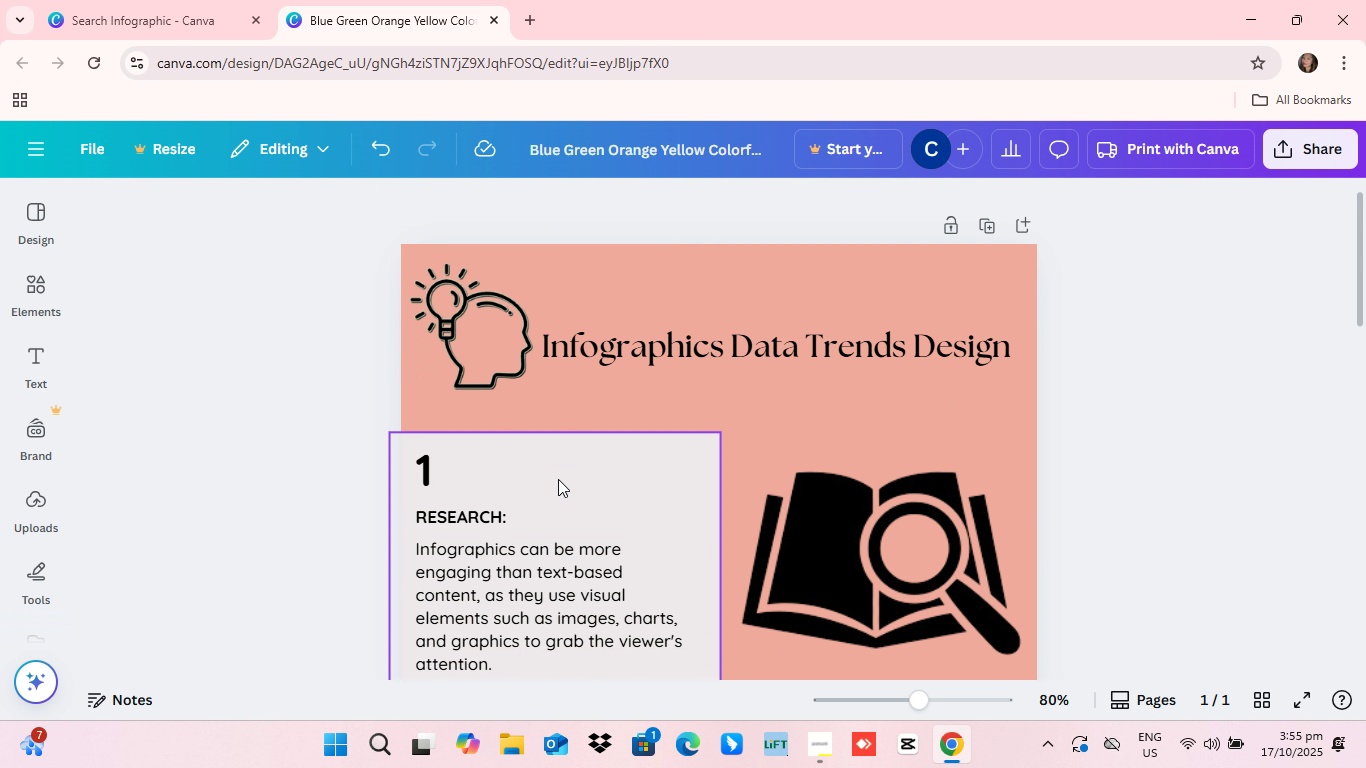 
scroll: coordinate [863, 543], scroll_direction: down, amount: 10.0
 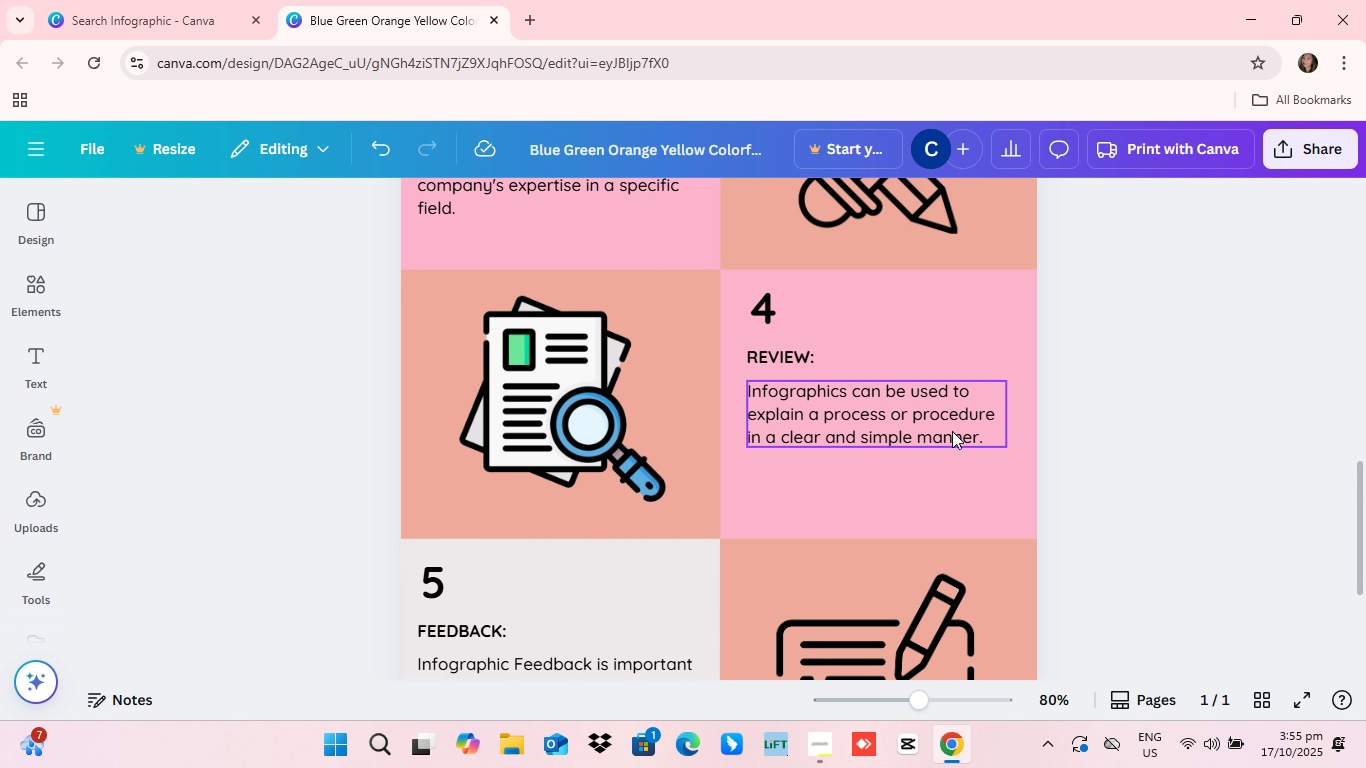 
scroll: coordinate [950, 480], scroll_direction: up, amount: 1.0
 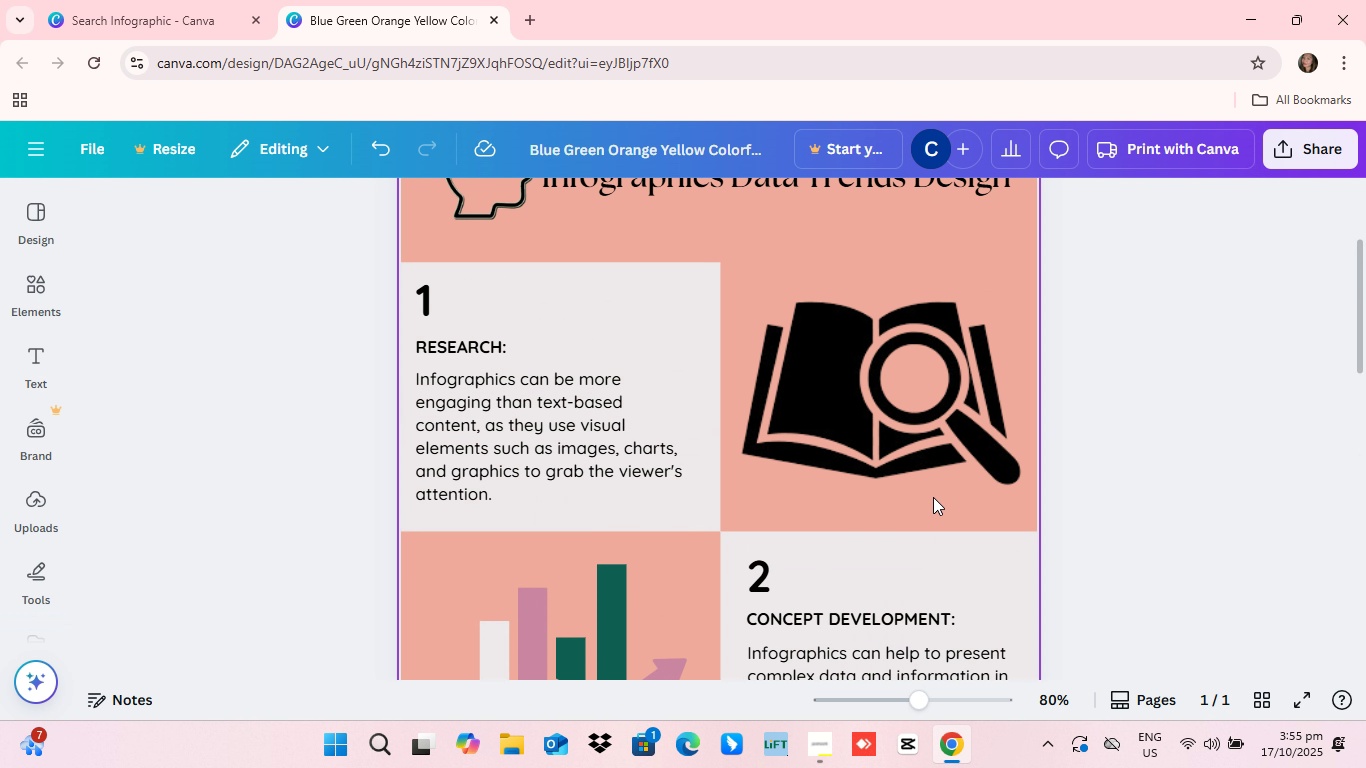 
scroll: coordinate [815, 528], scroll_direction: down, amount: 12.0
 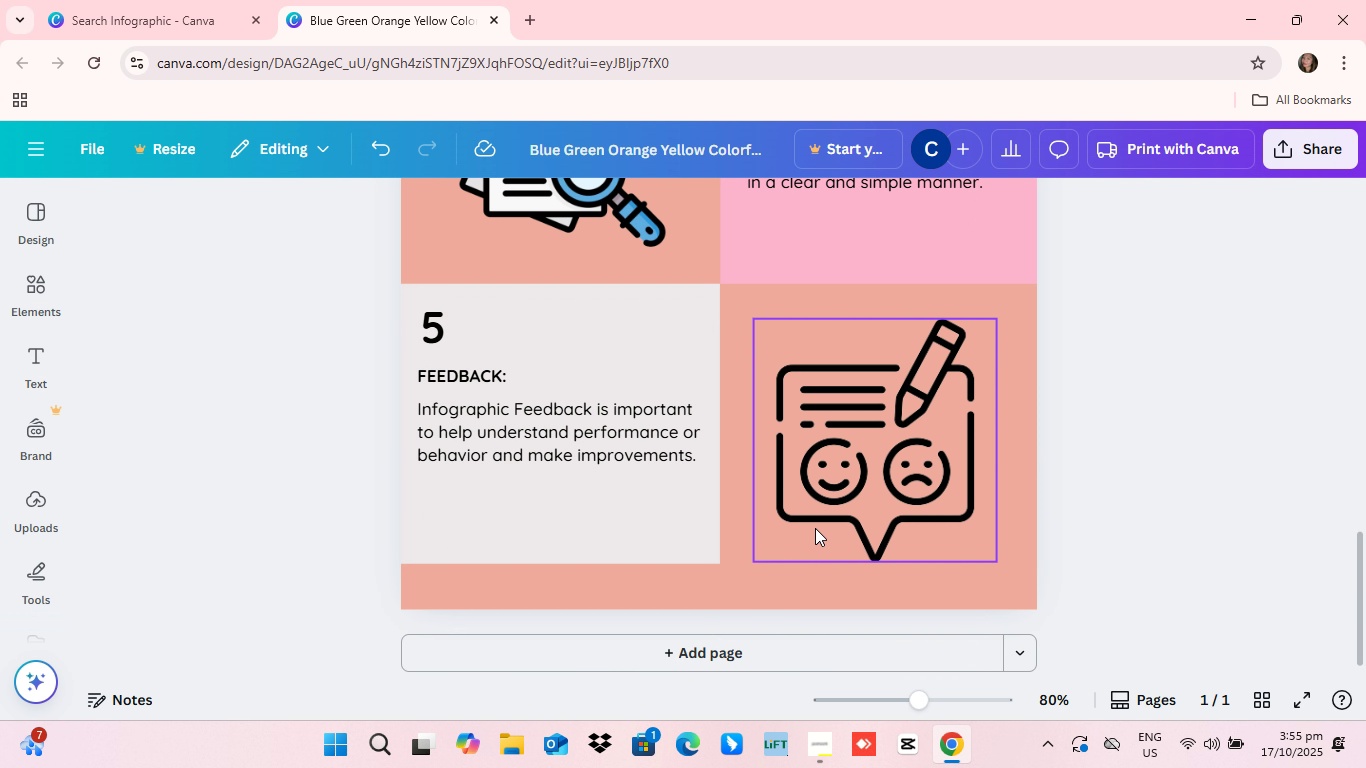 
scroll: coordinate [814, 529], scroll_direction: up, amount: 14.0